 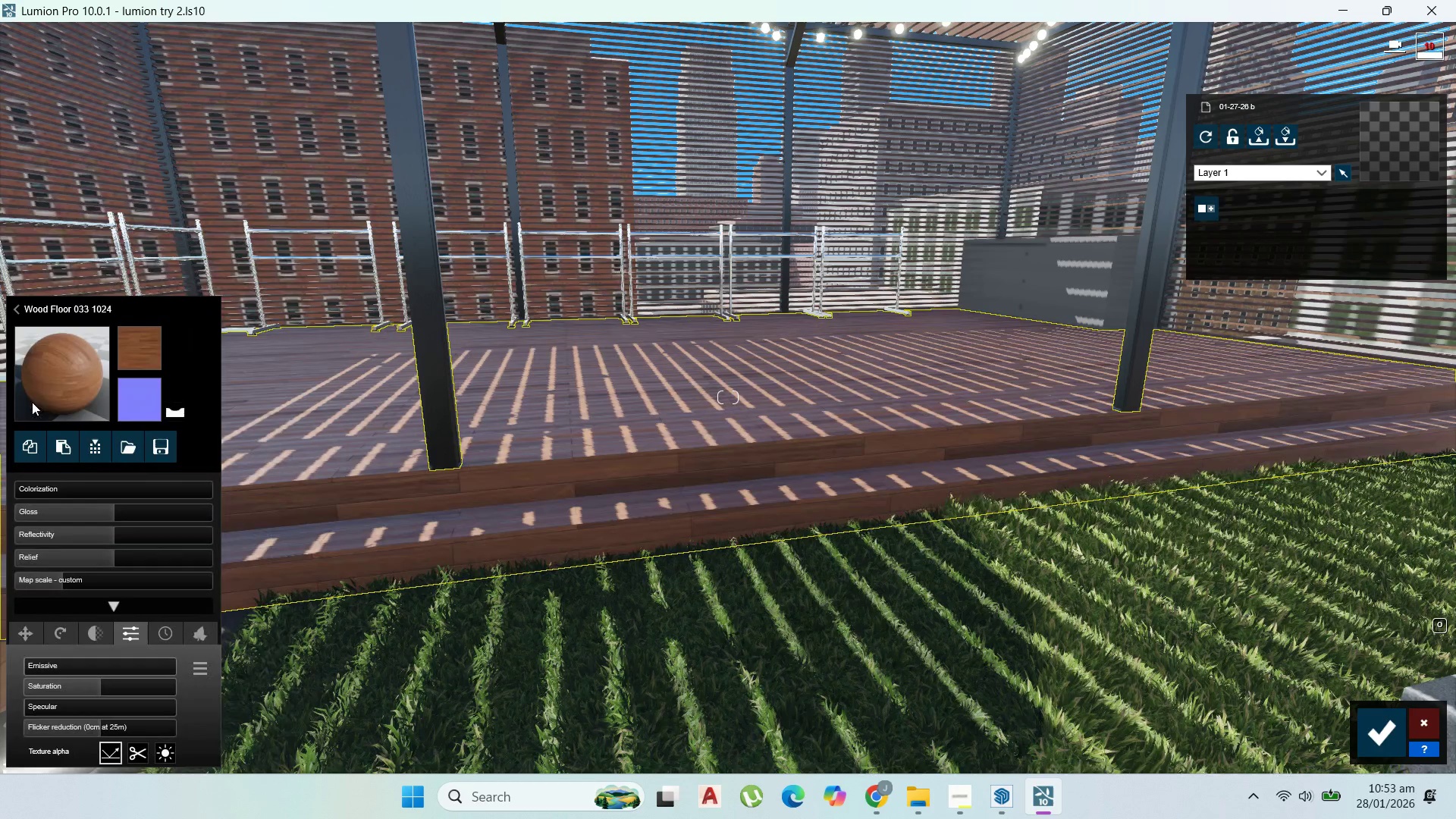 
left_click([93, 400])
 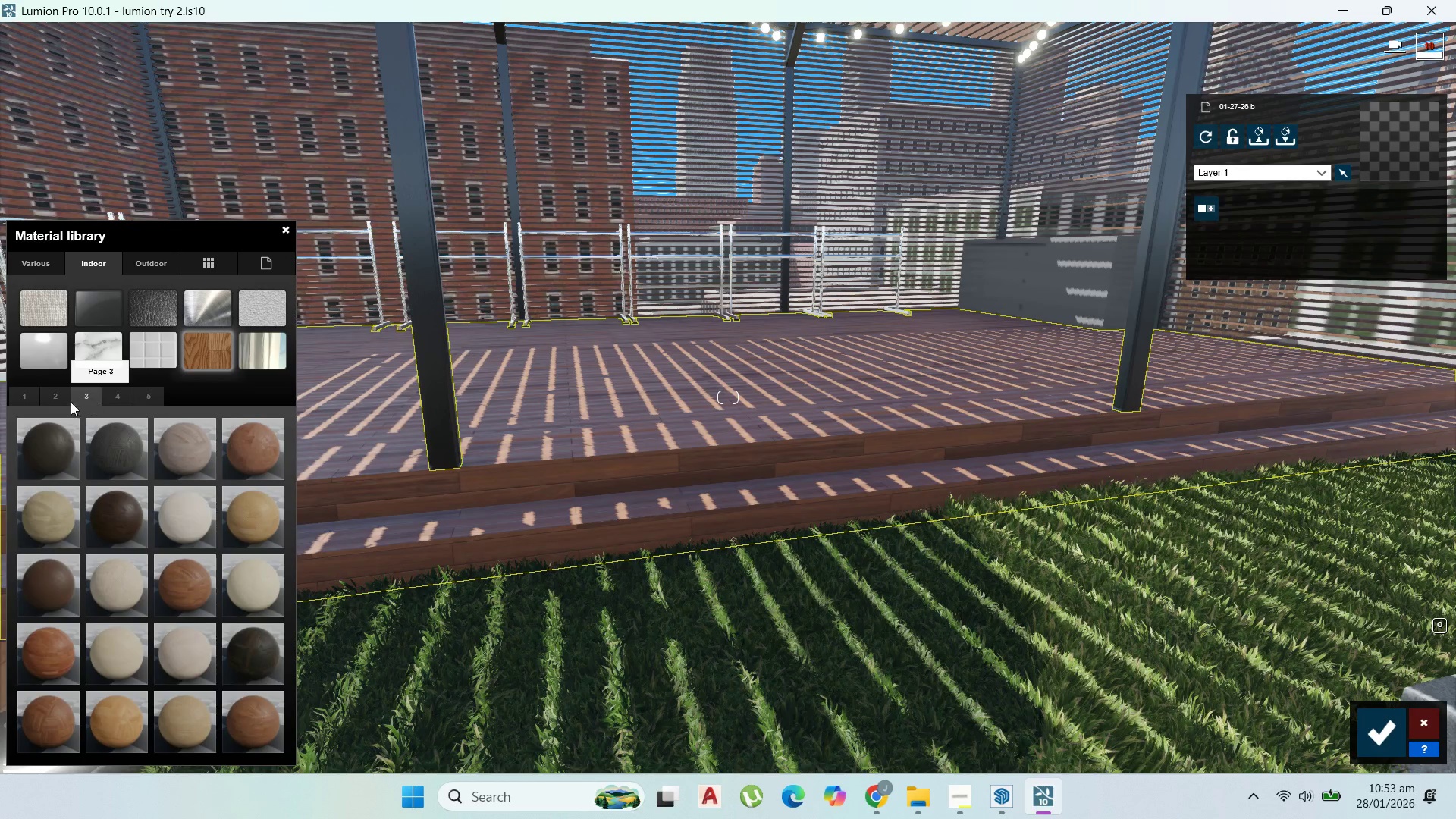 
left_click([57, 402])
 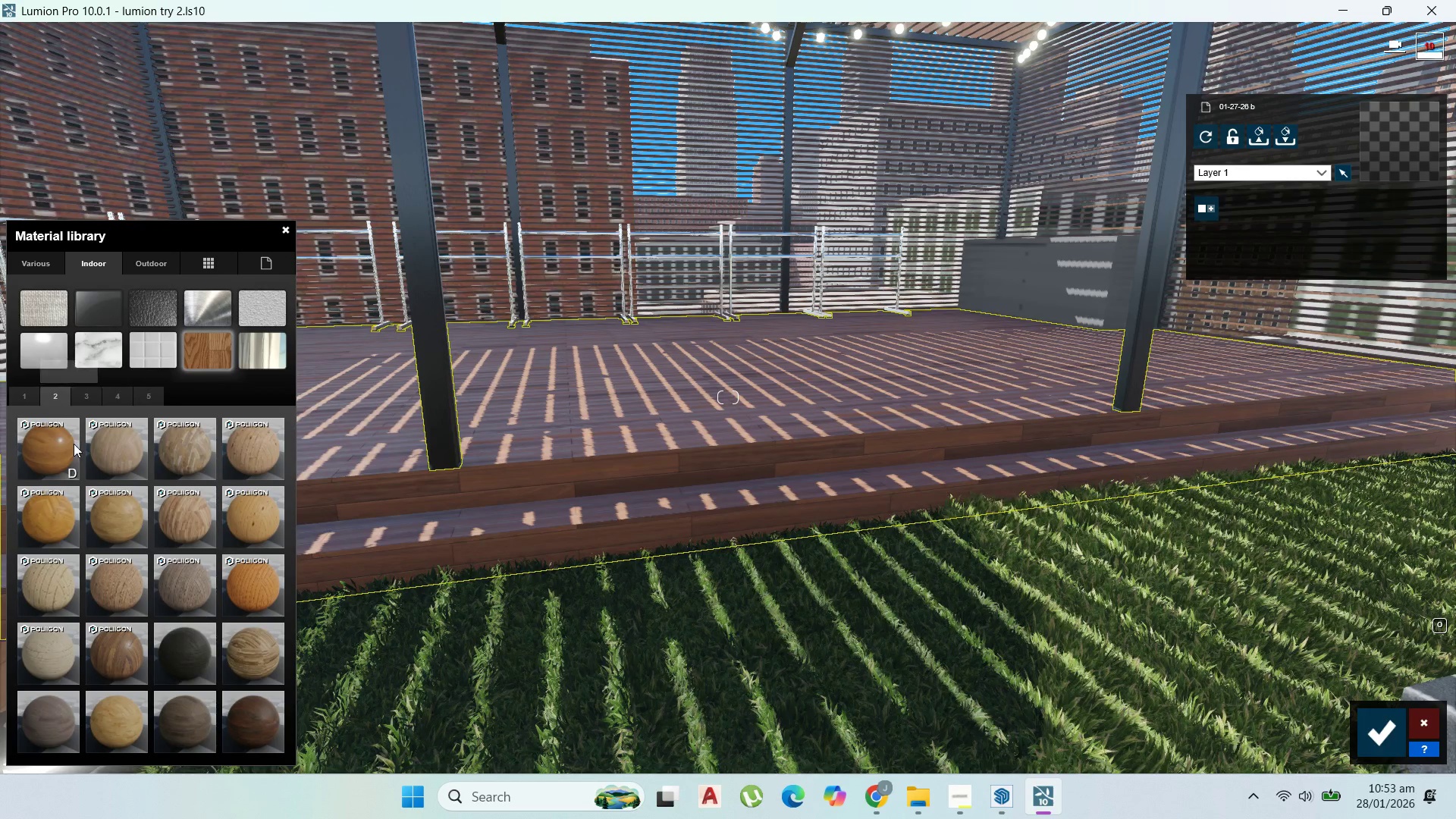 
left_click([61, 444])
 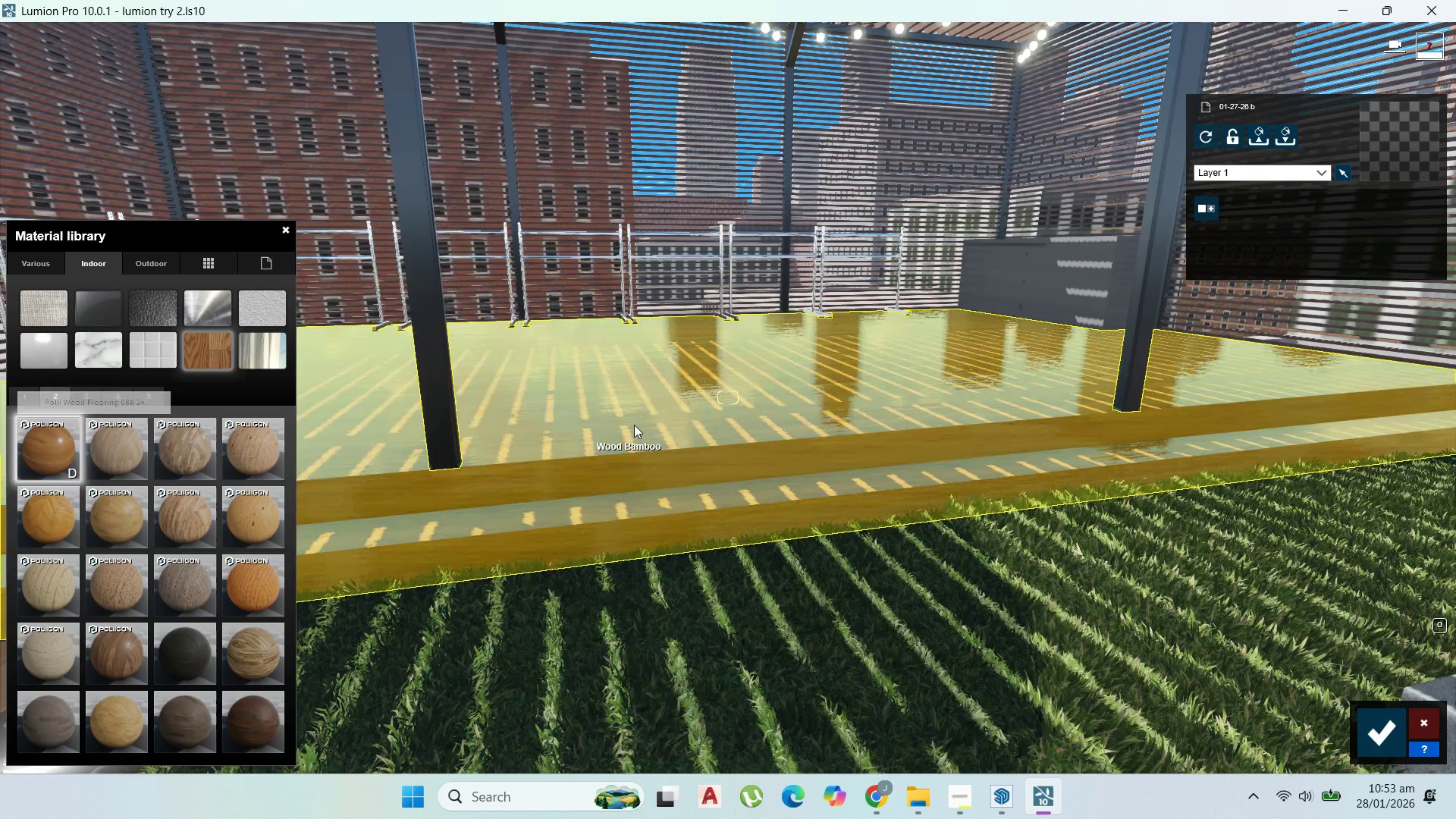 
scroll: coordinate [680, 455], scroll_direction: up, amount: 5.0
 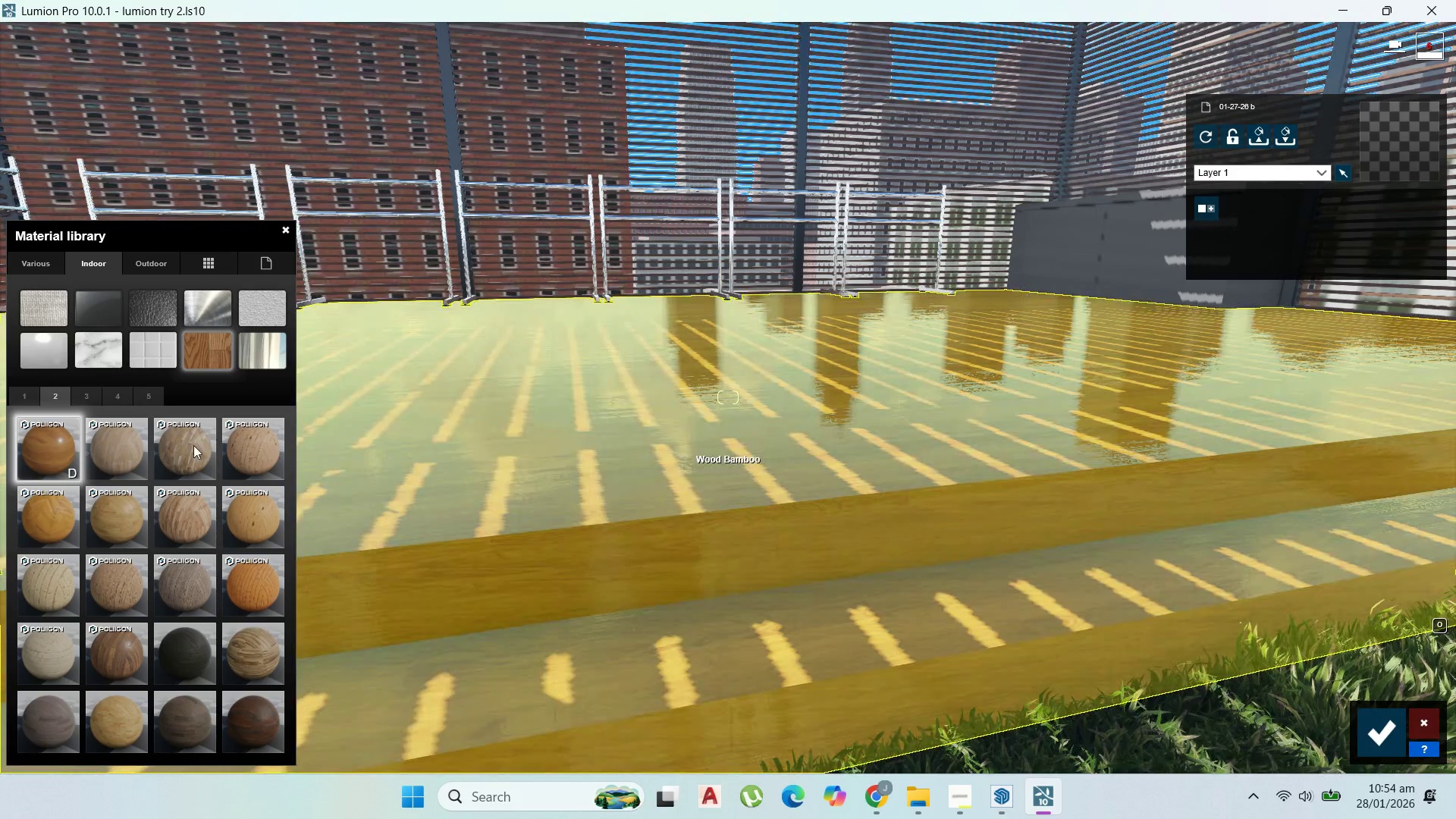 
left_click([28, 394])
 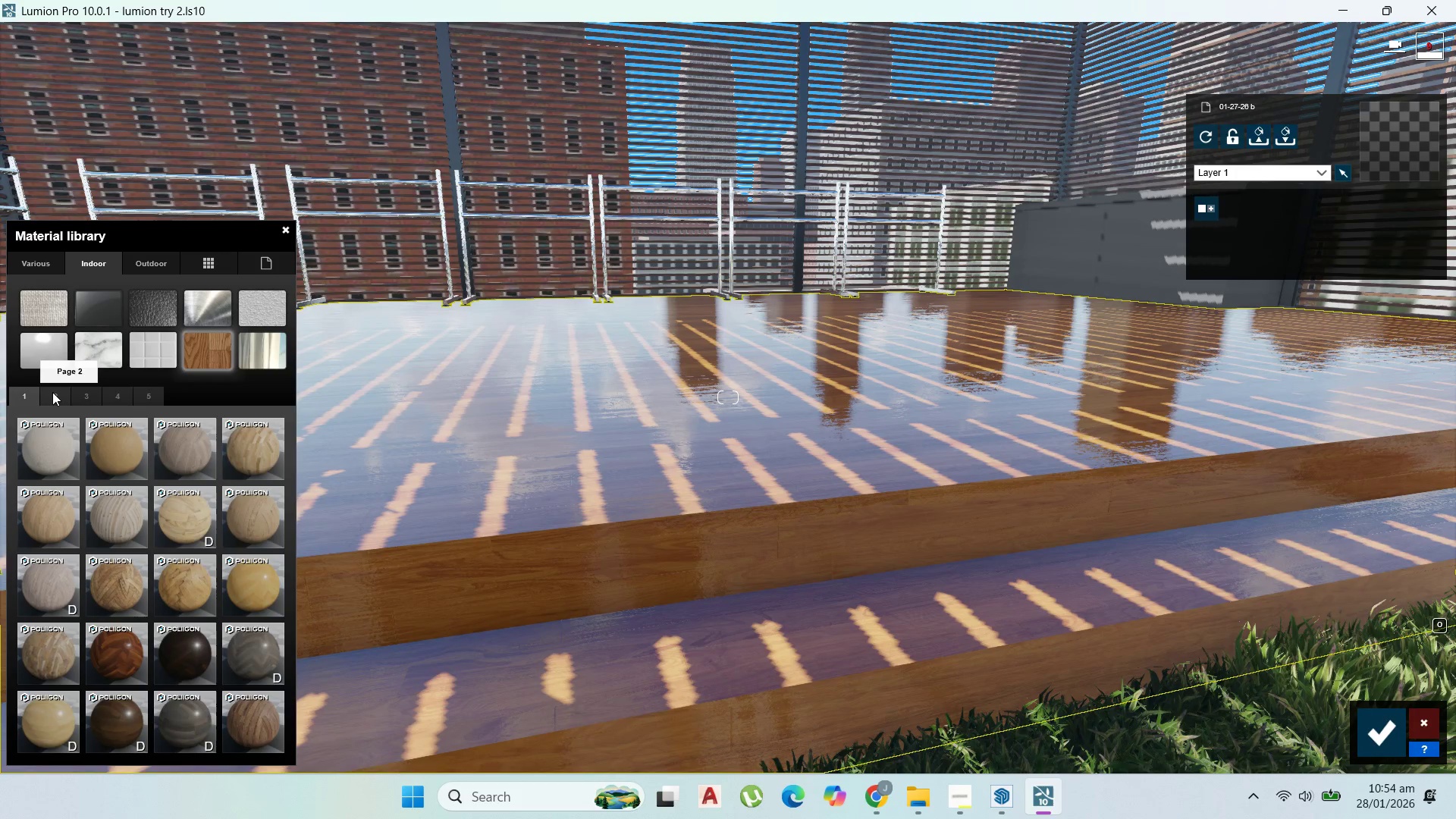 
left_click([52, 391])
 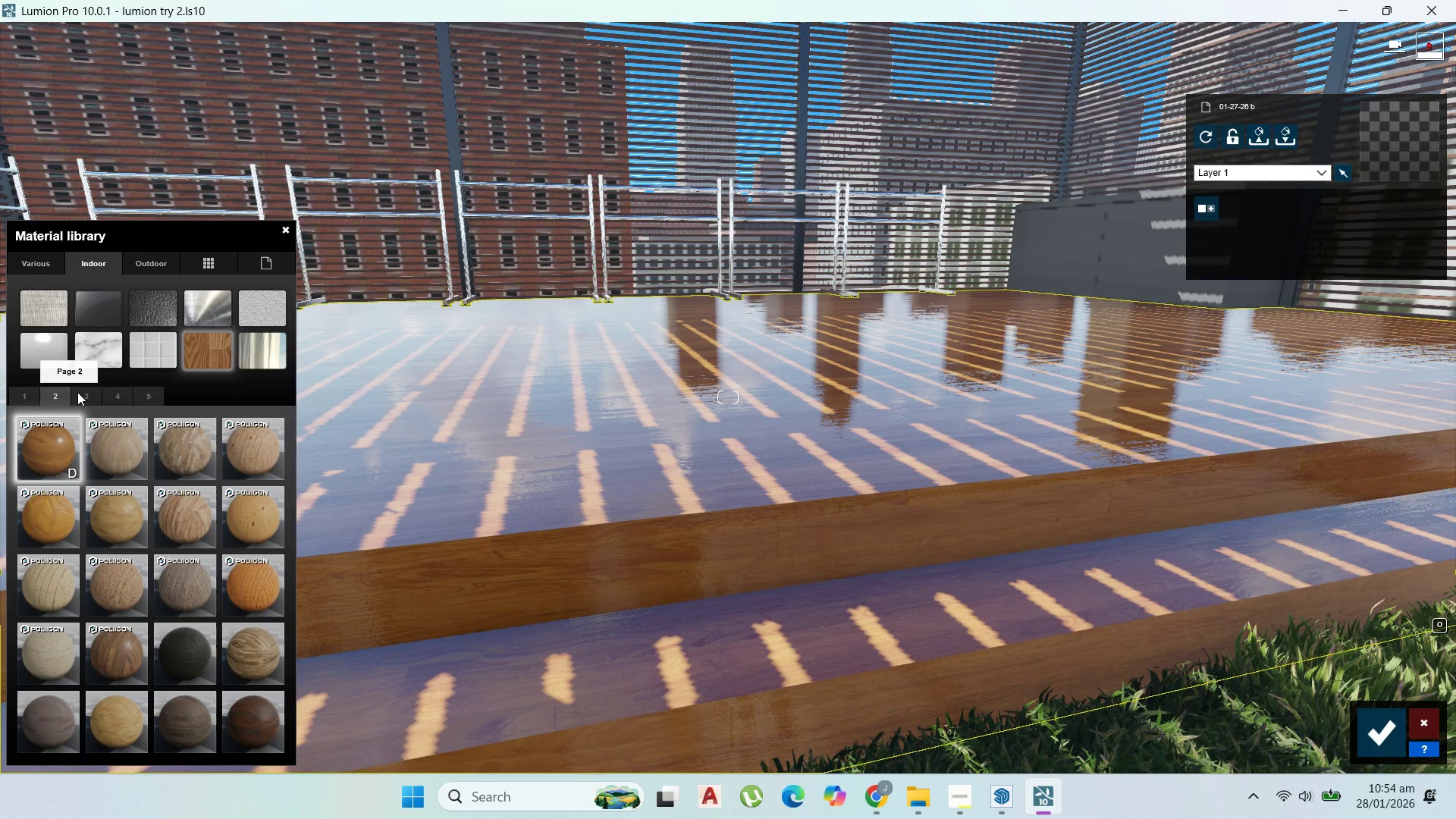 
left_click([79, 392])
 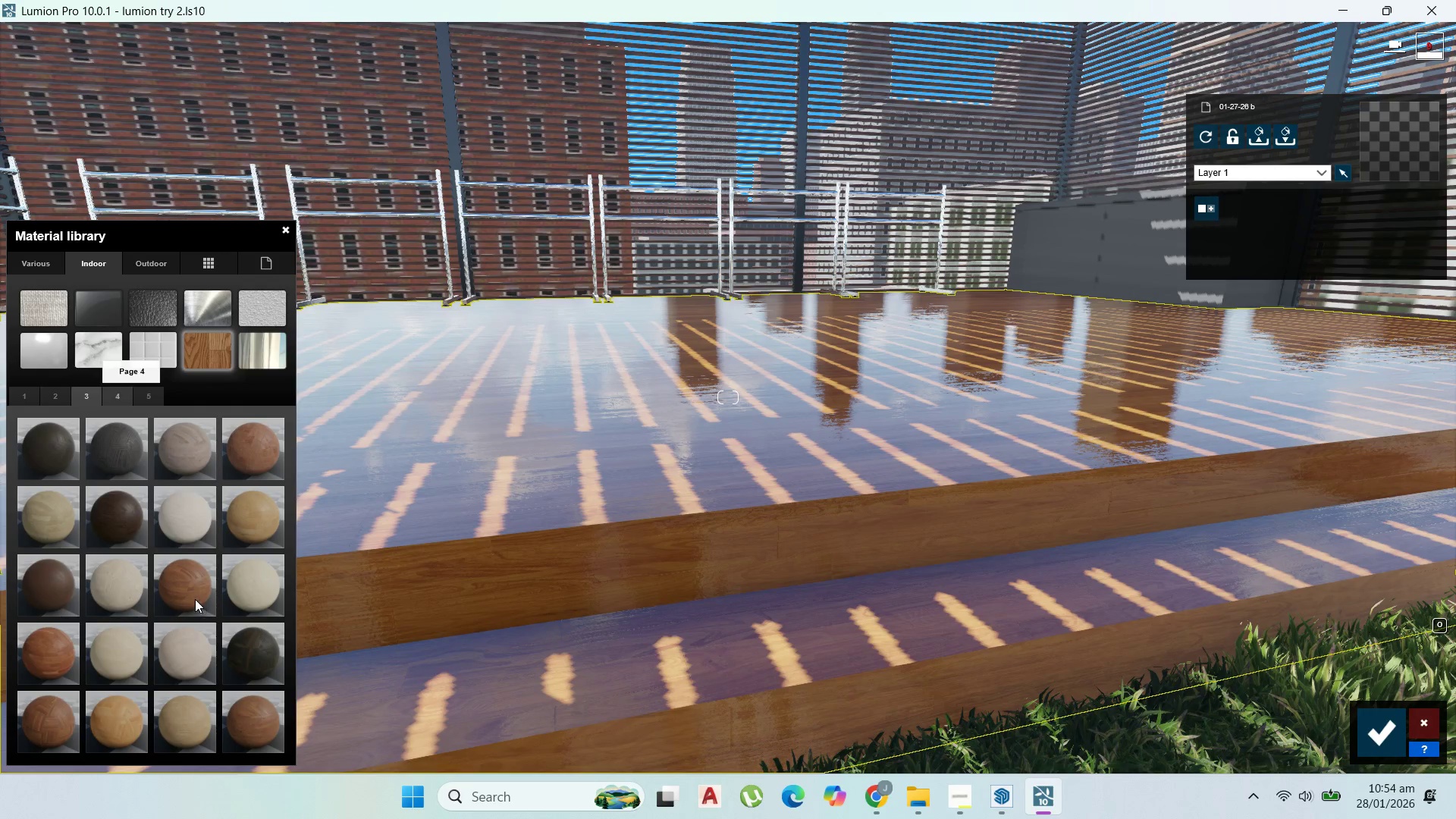 
left_click([188, 580])
 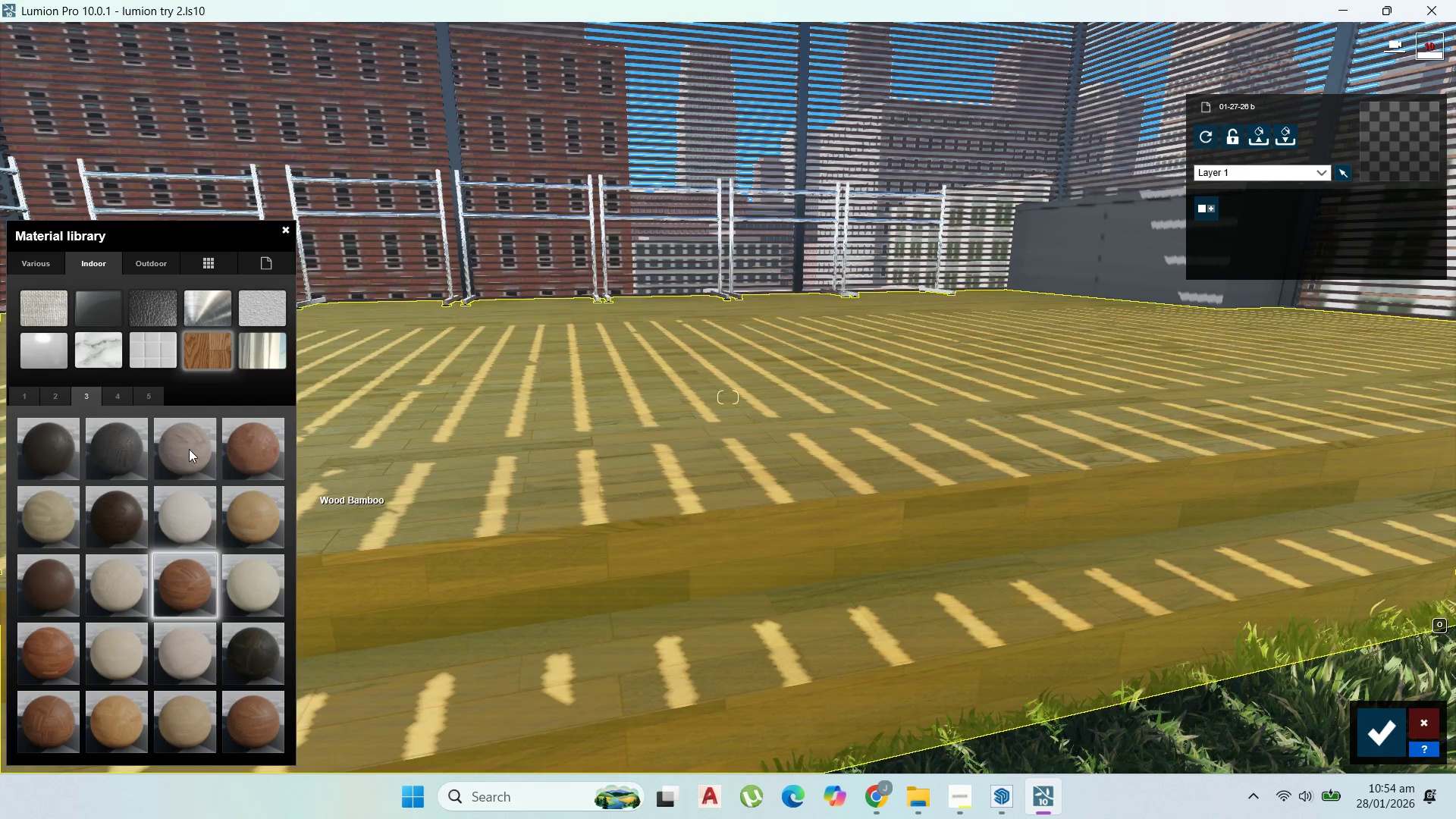 
left_click([111, 400])
 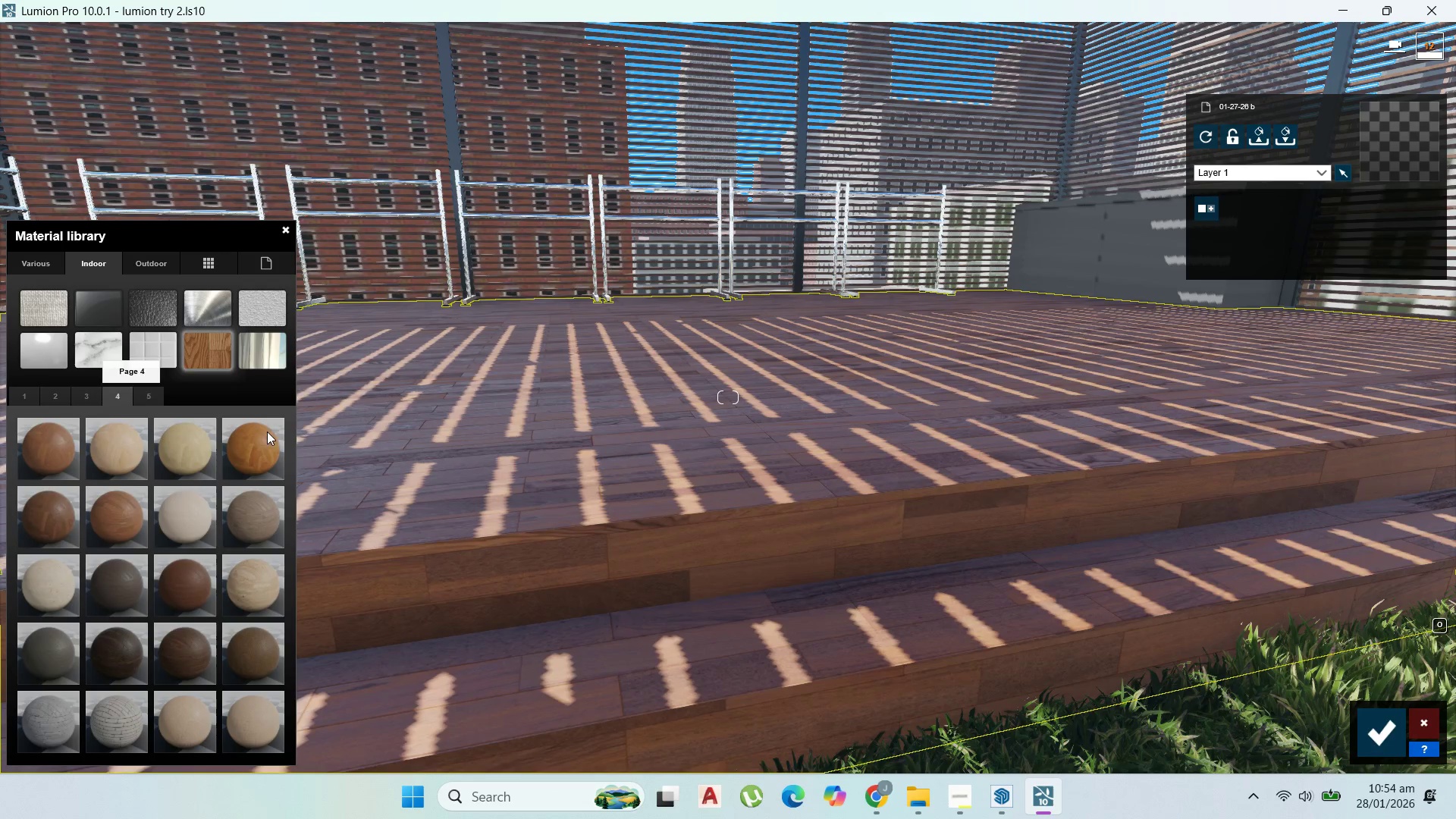 
mouse_move([136, 409])
 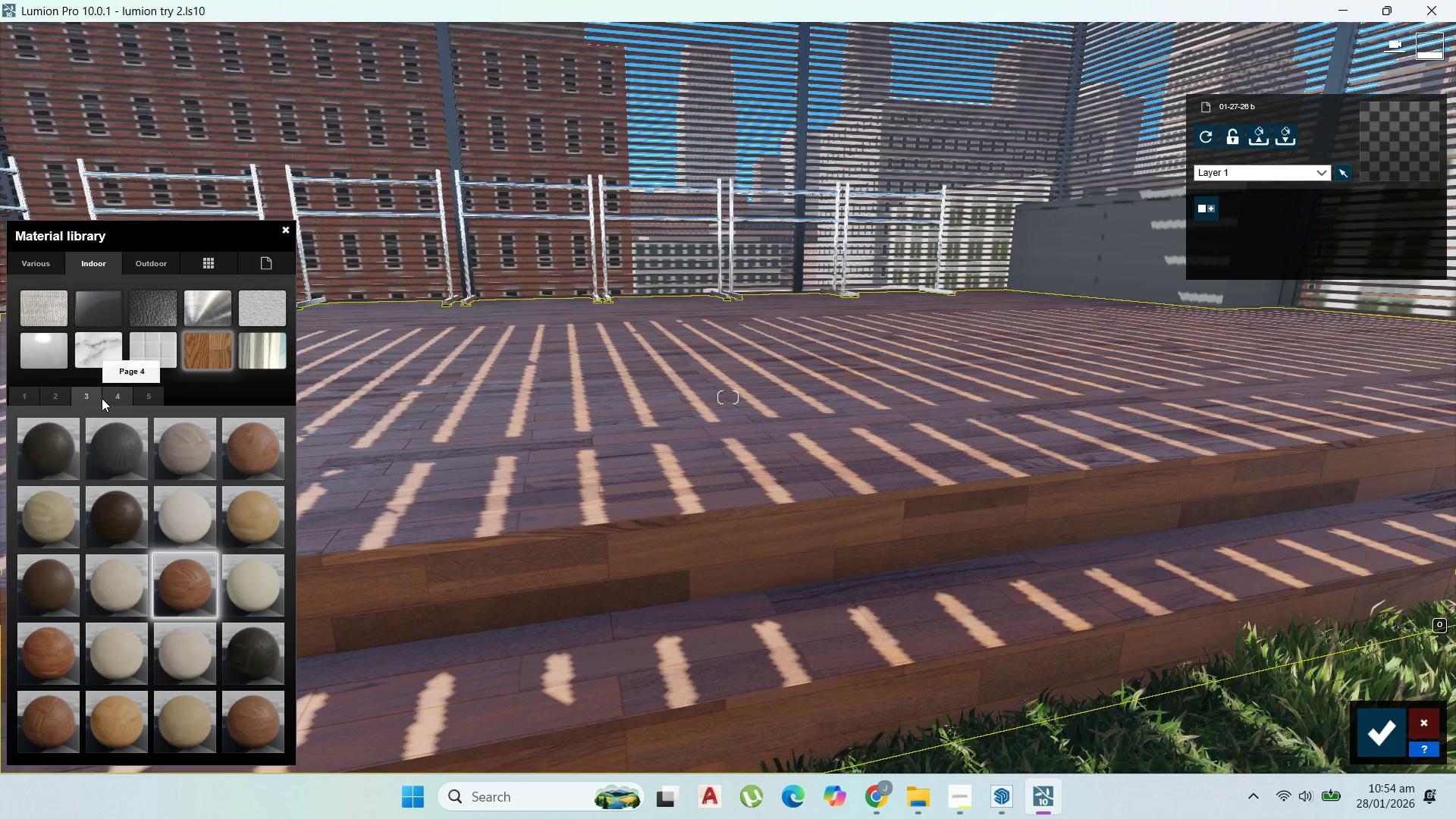 
left_click([121, 398])
 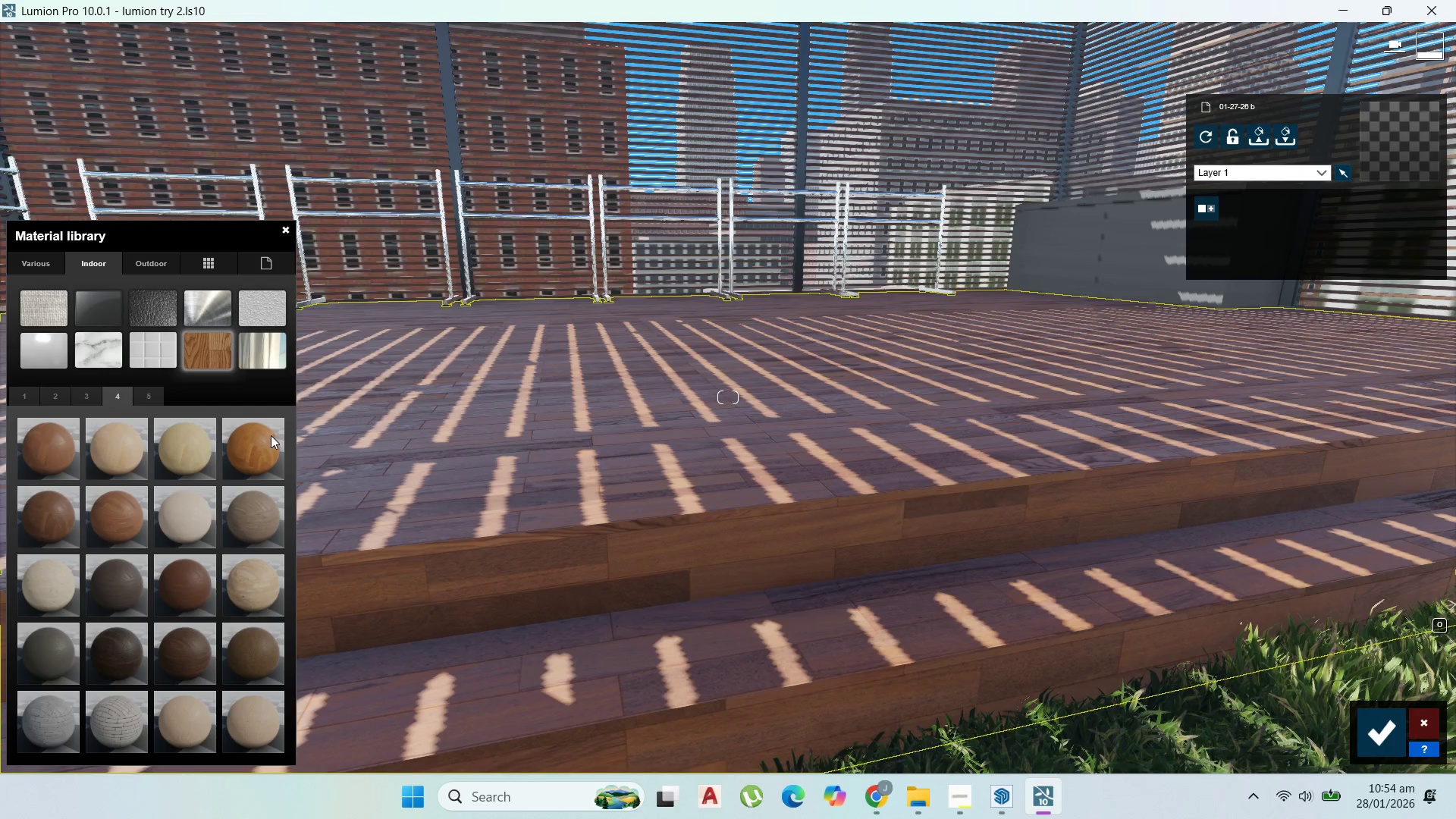 
mouse_move([89, 401])
 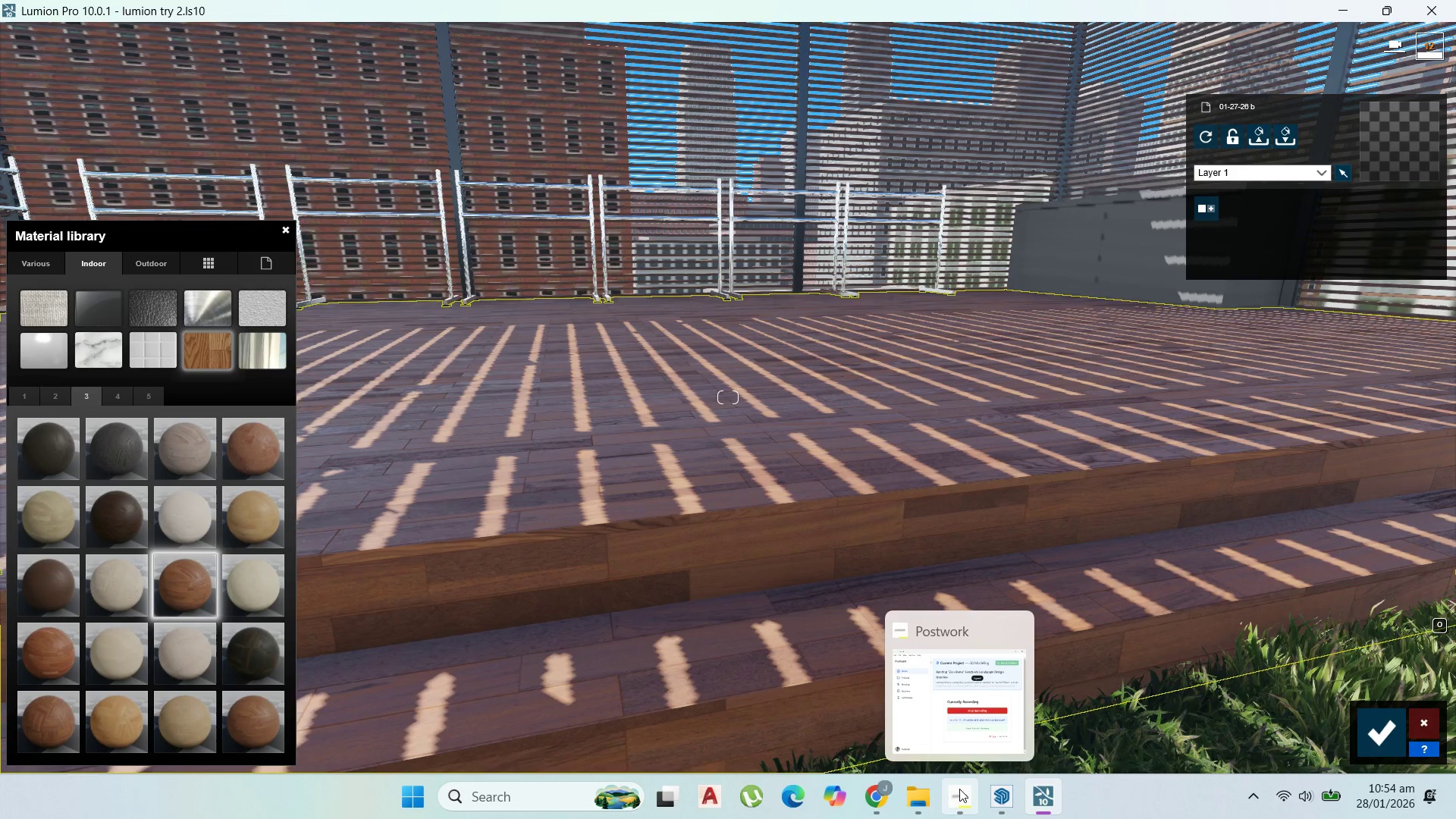 
wait(10.91)
 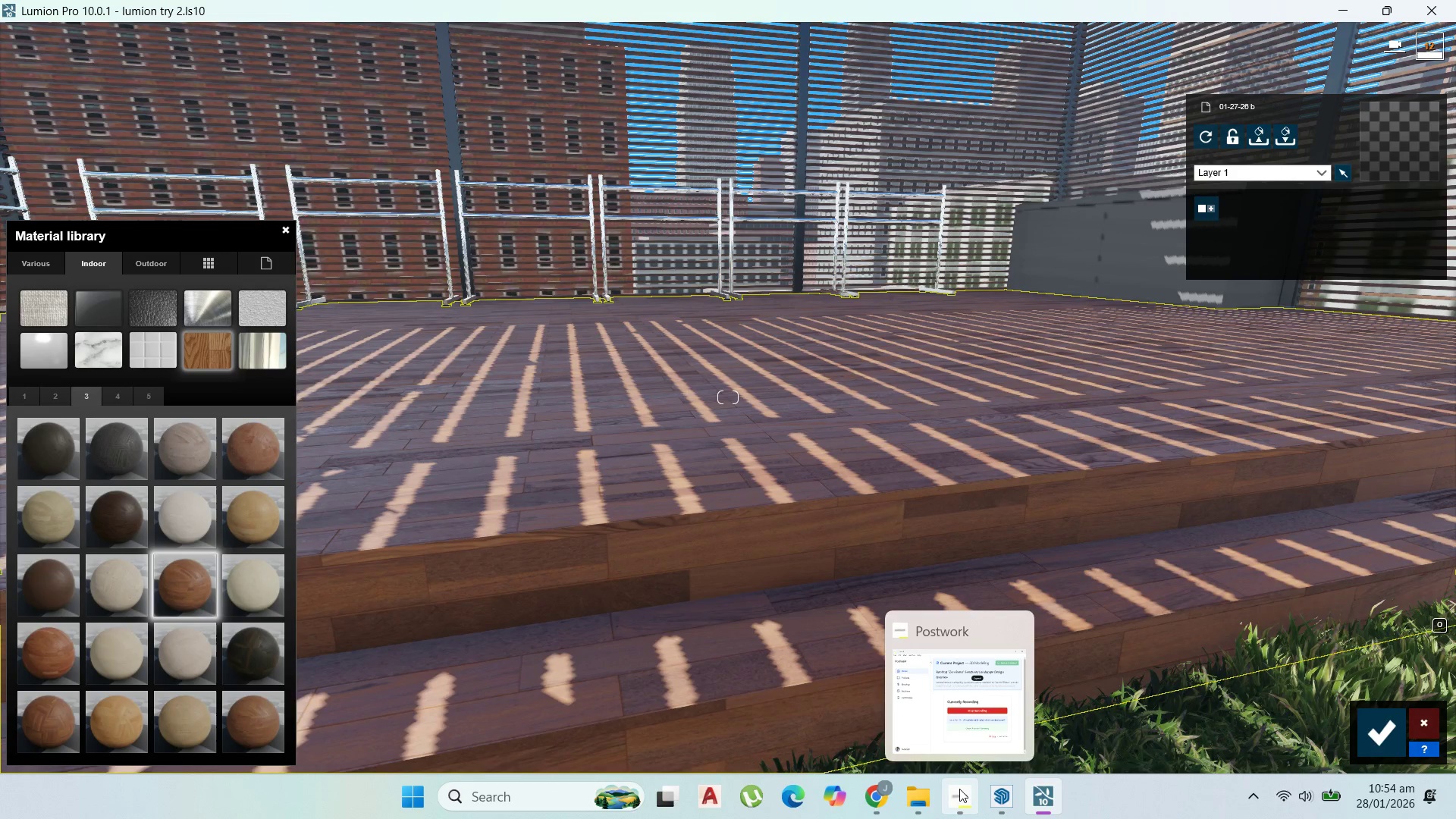 
scroll: coordinate [946, 789], scroll_direction: up, amount: 1.0
 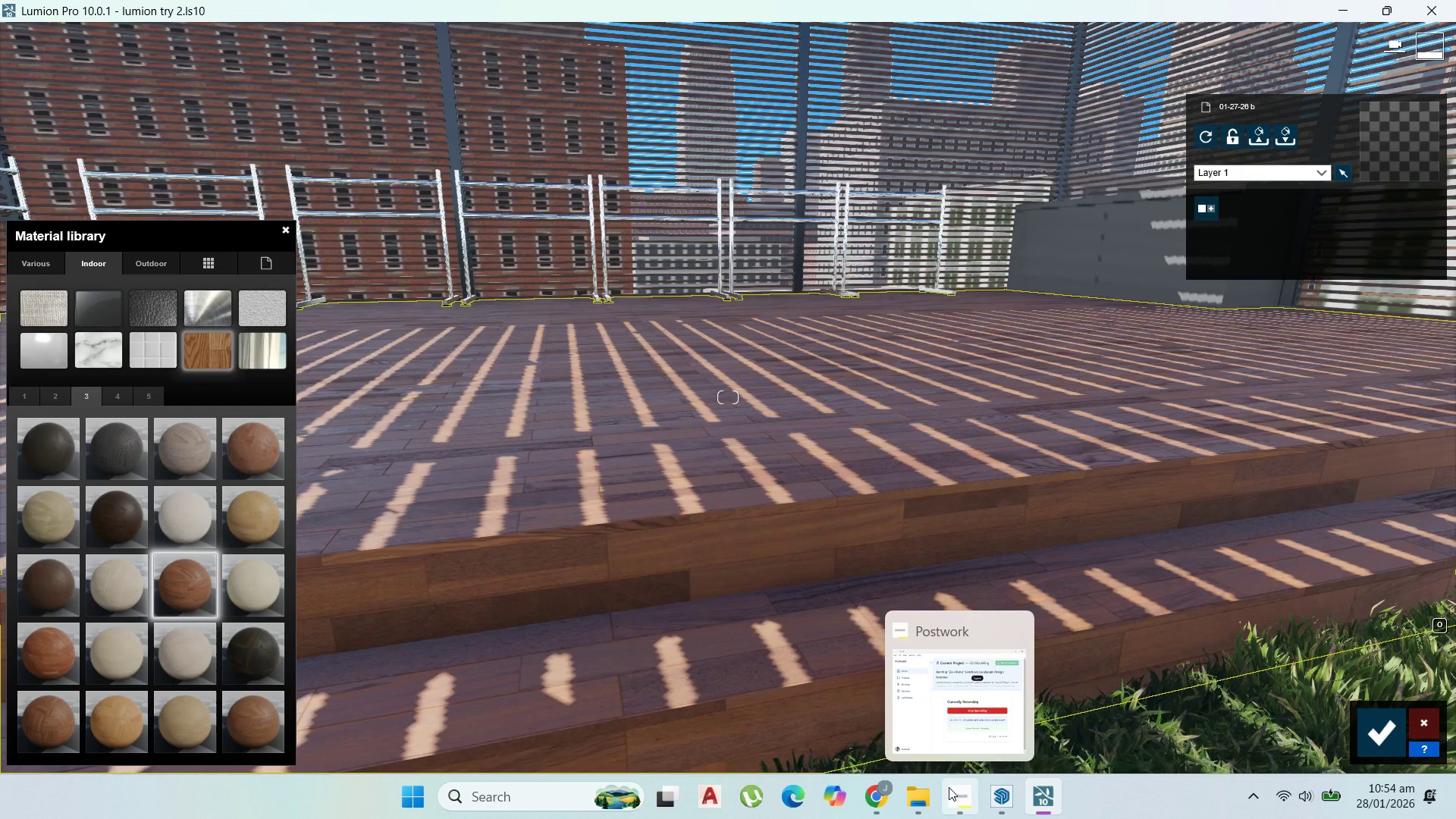 
left_click([952, 792])